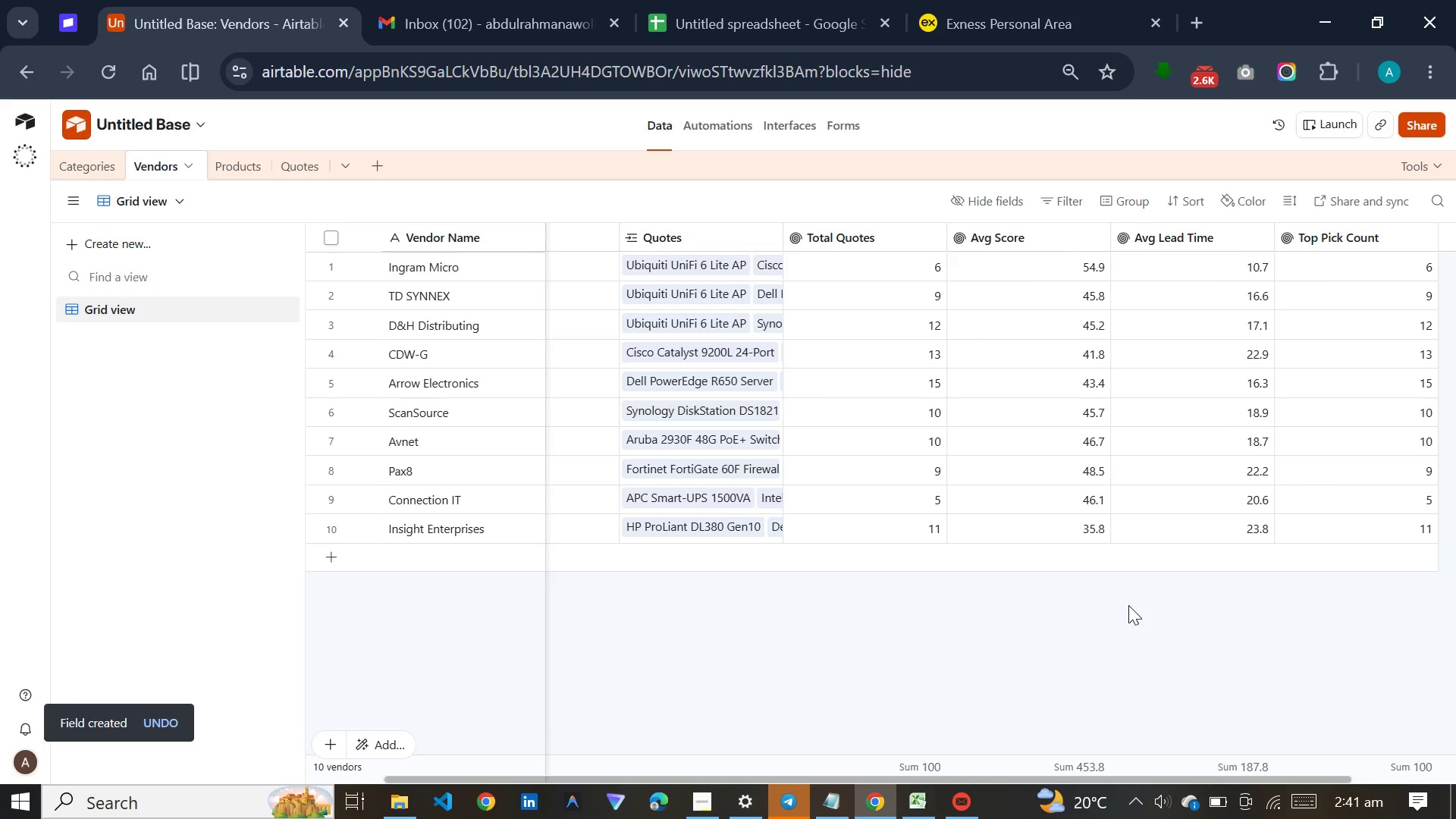 
double_click([1338, 239])
 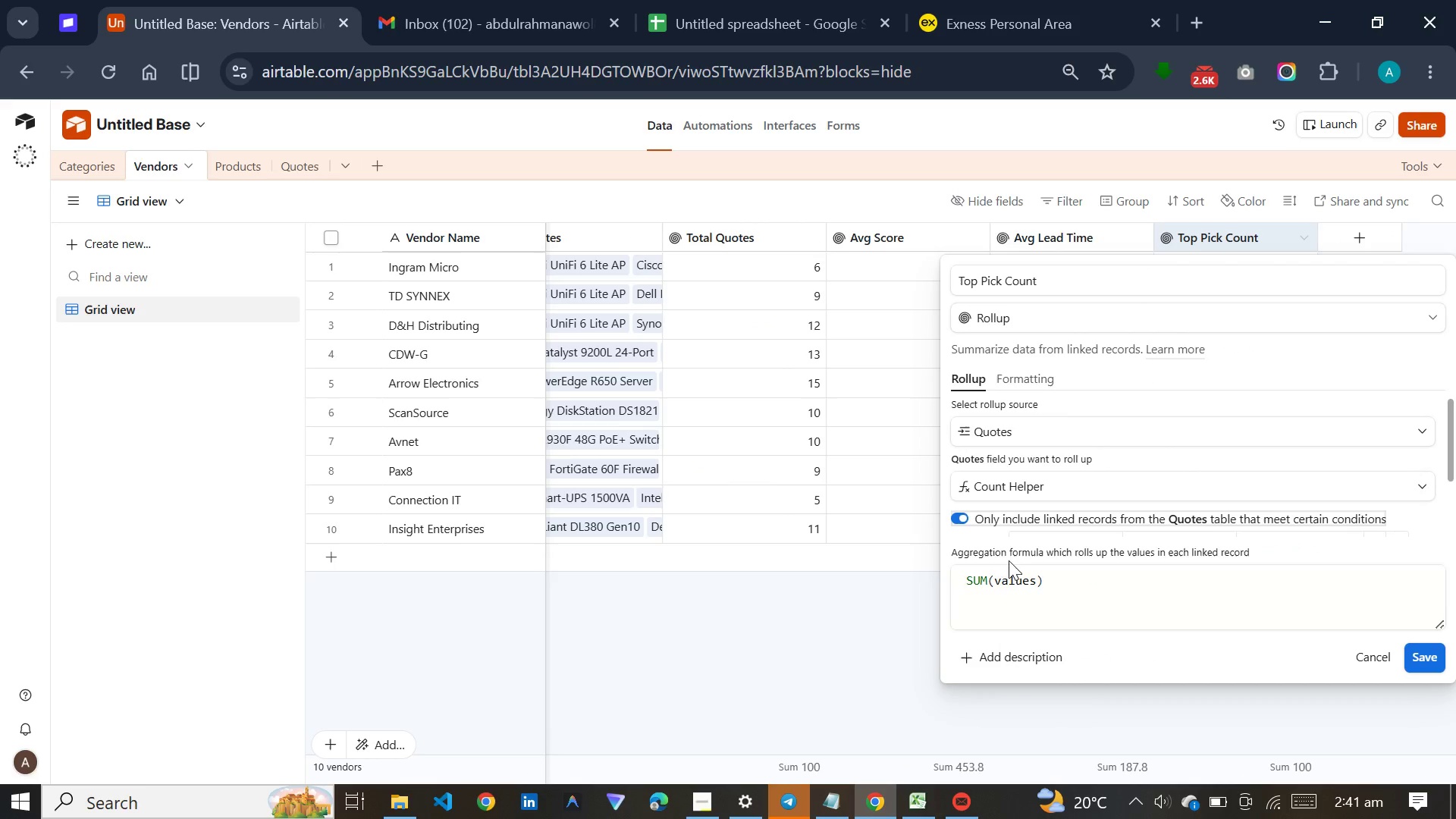 
scroll: coordinate [1109, 648], scroll_direction: down, amount: 13.0
 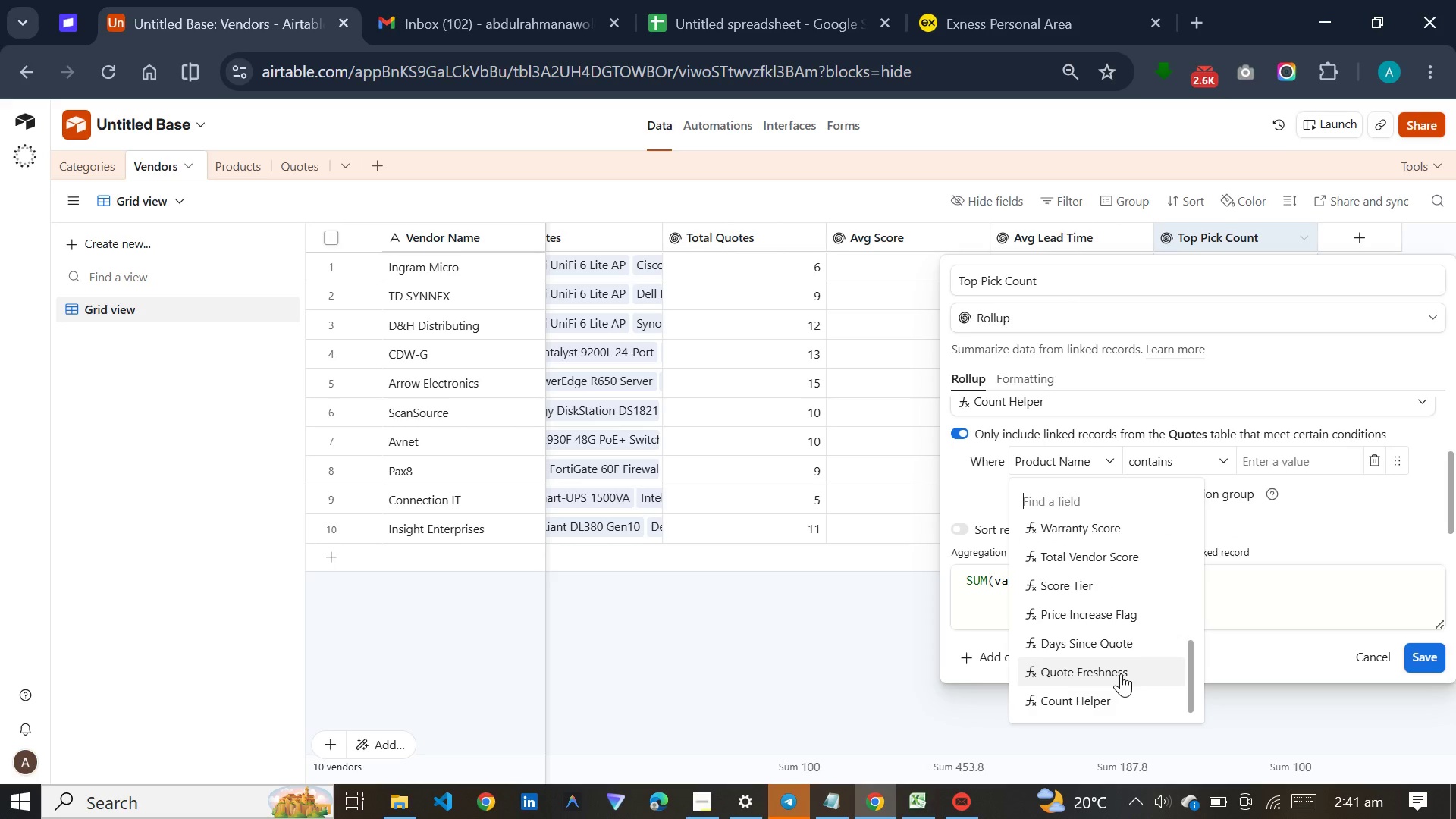 
left_click([1100, 613])
 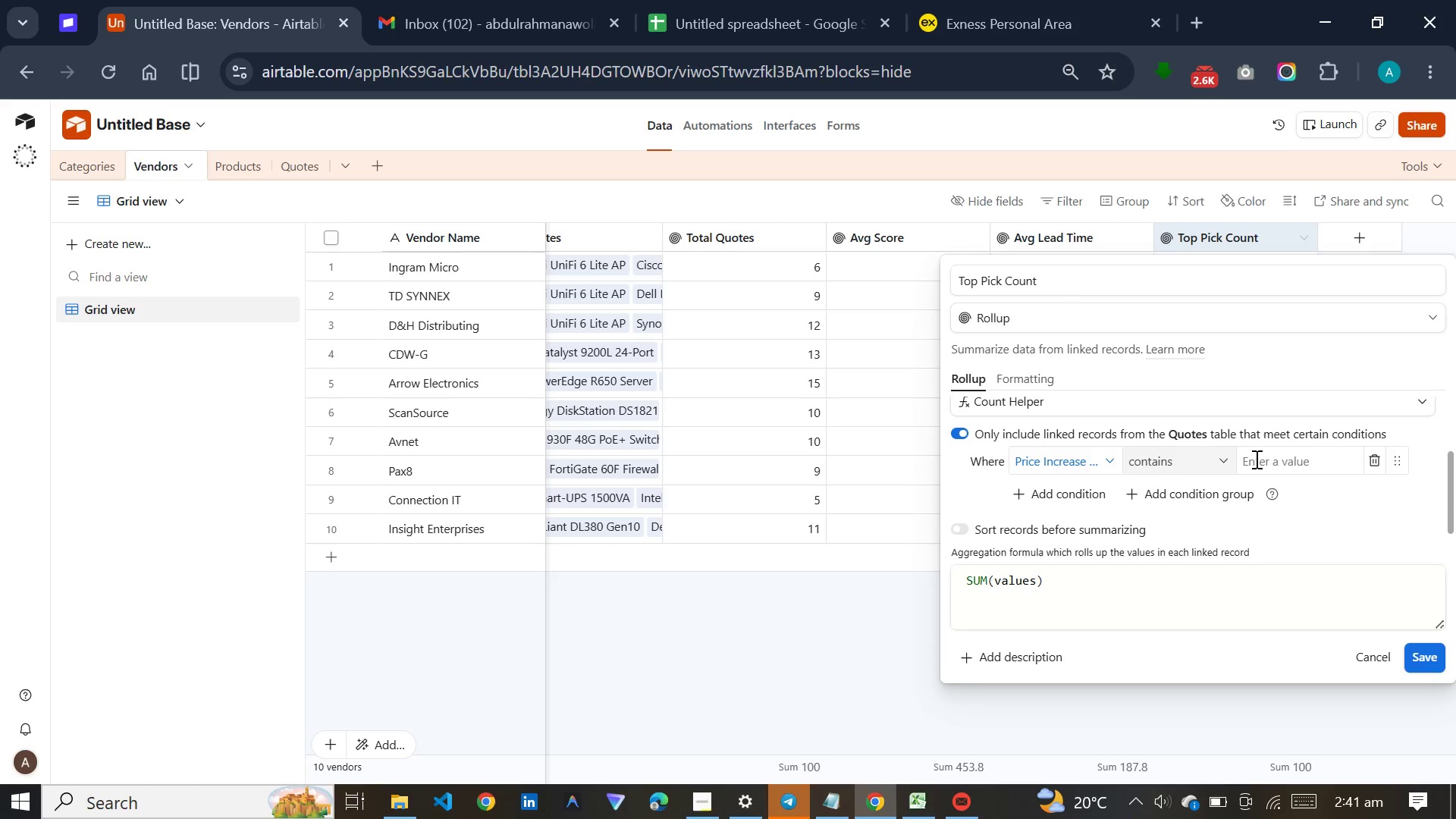 
left_click([1273, 456])
 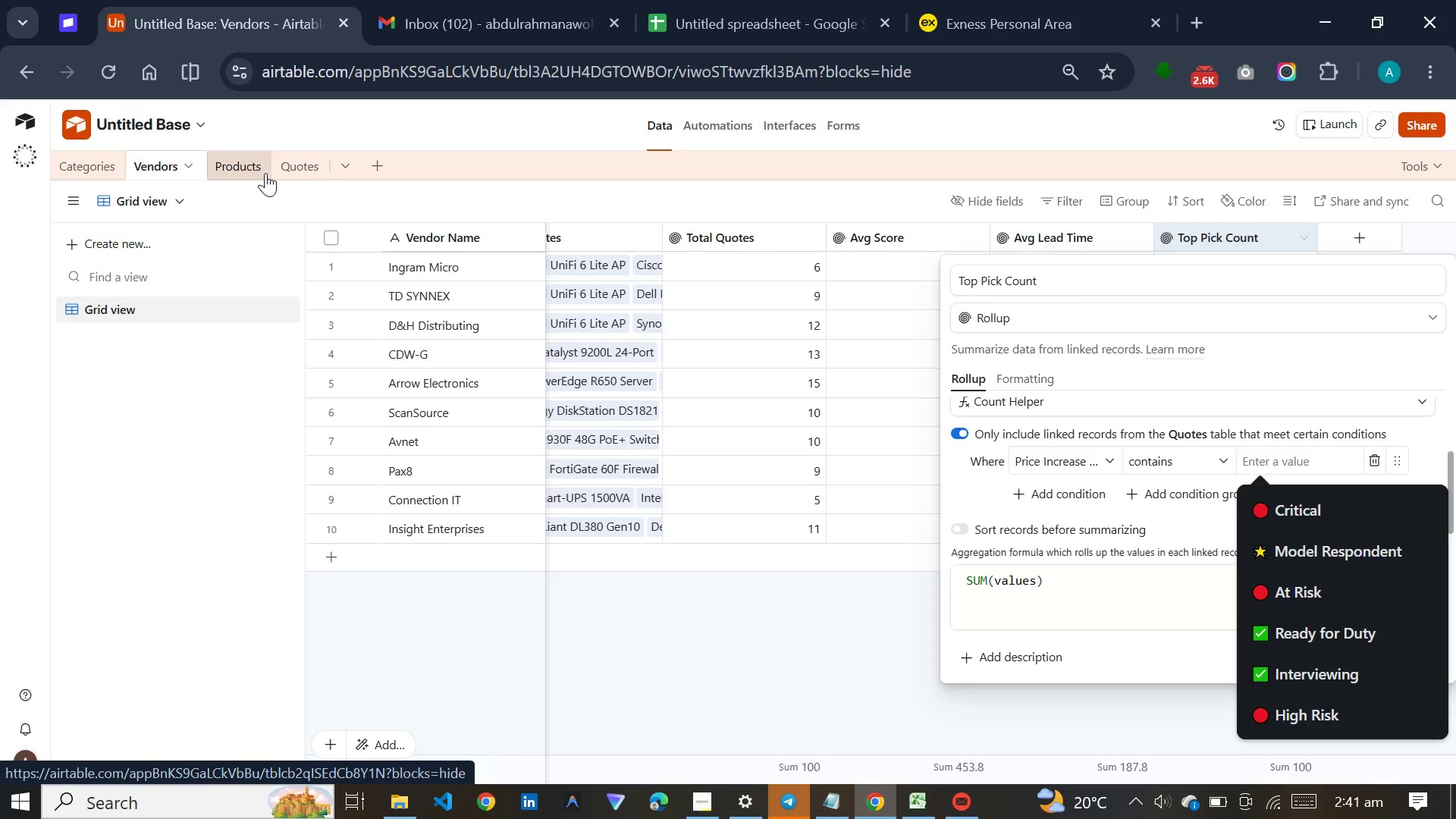 
left_click([299, 165])
 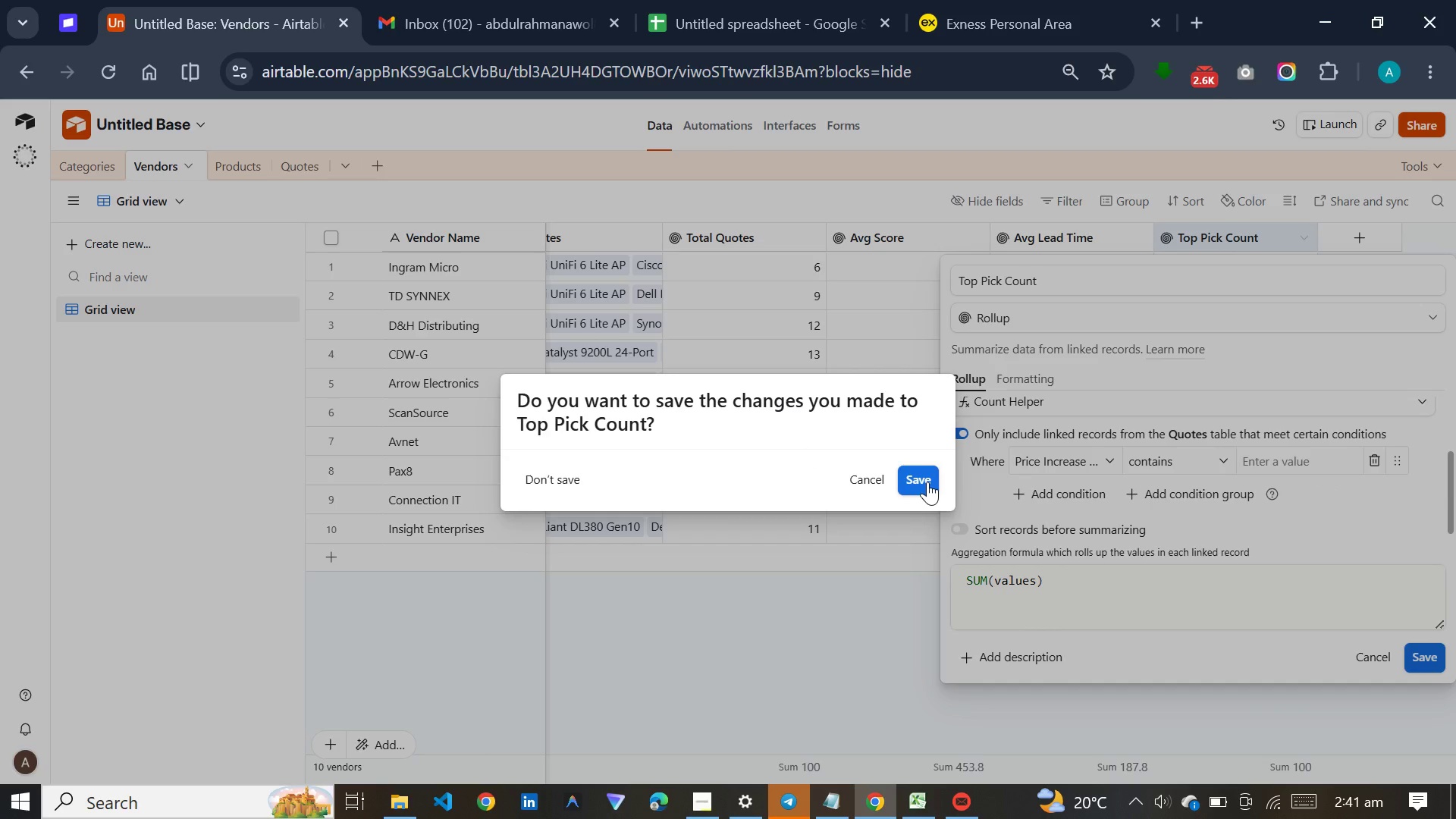 
left_click([927, 482])
 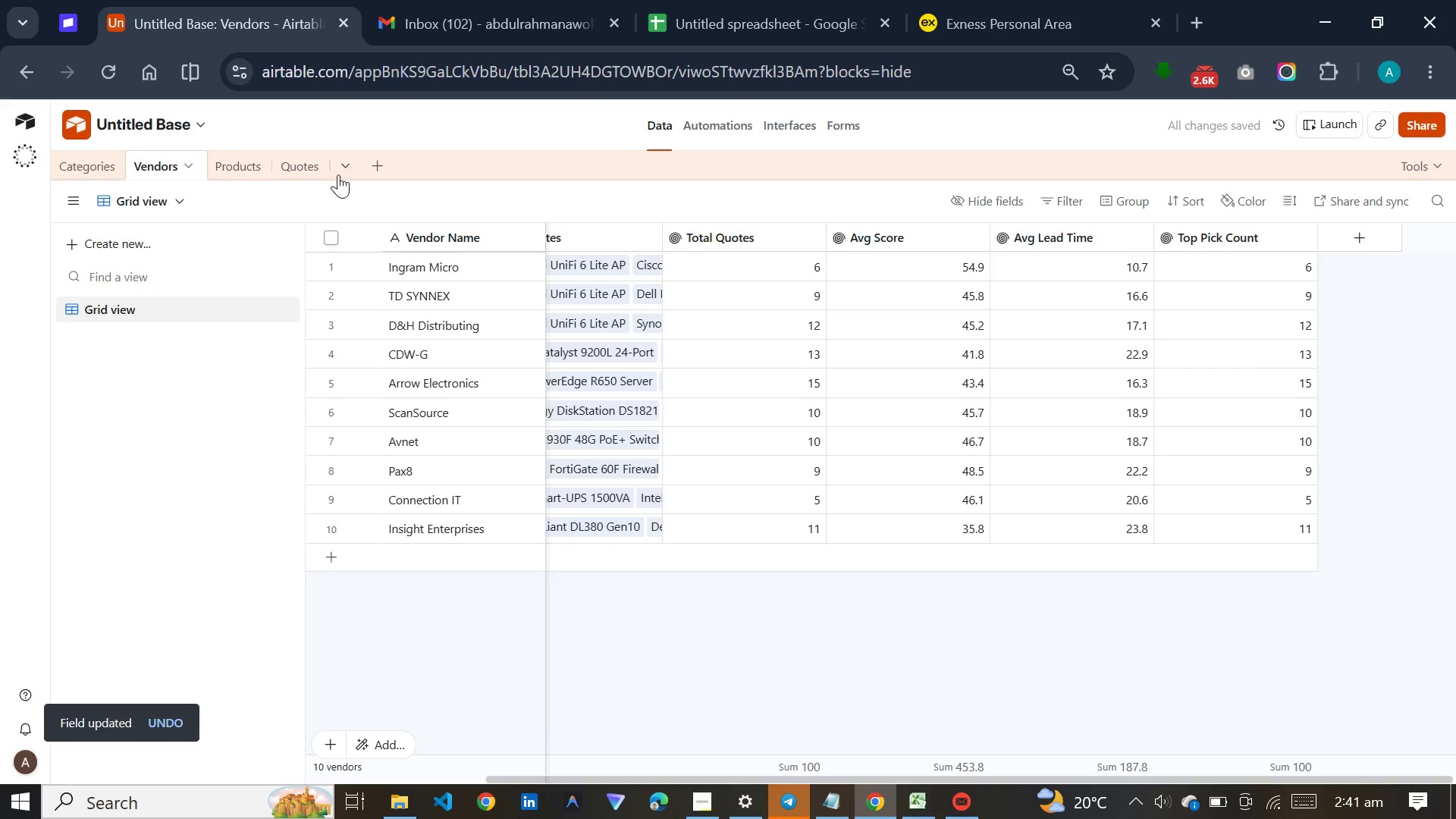 
left_click([312, 163])
 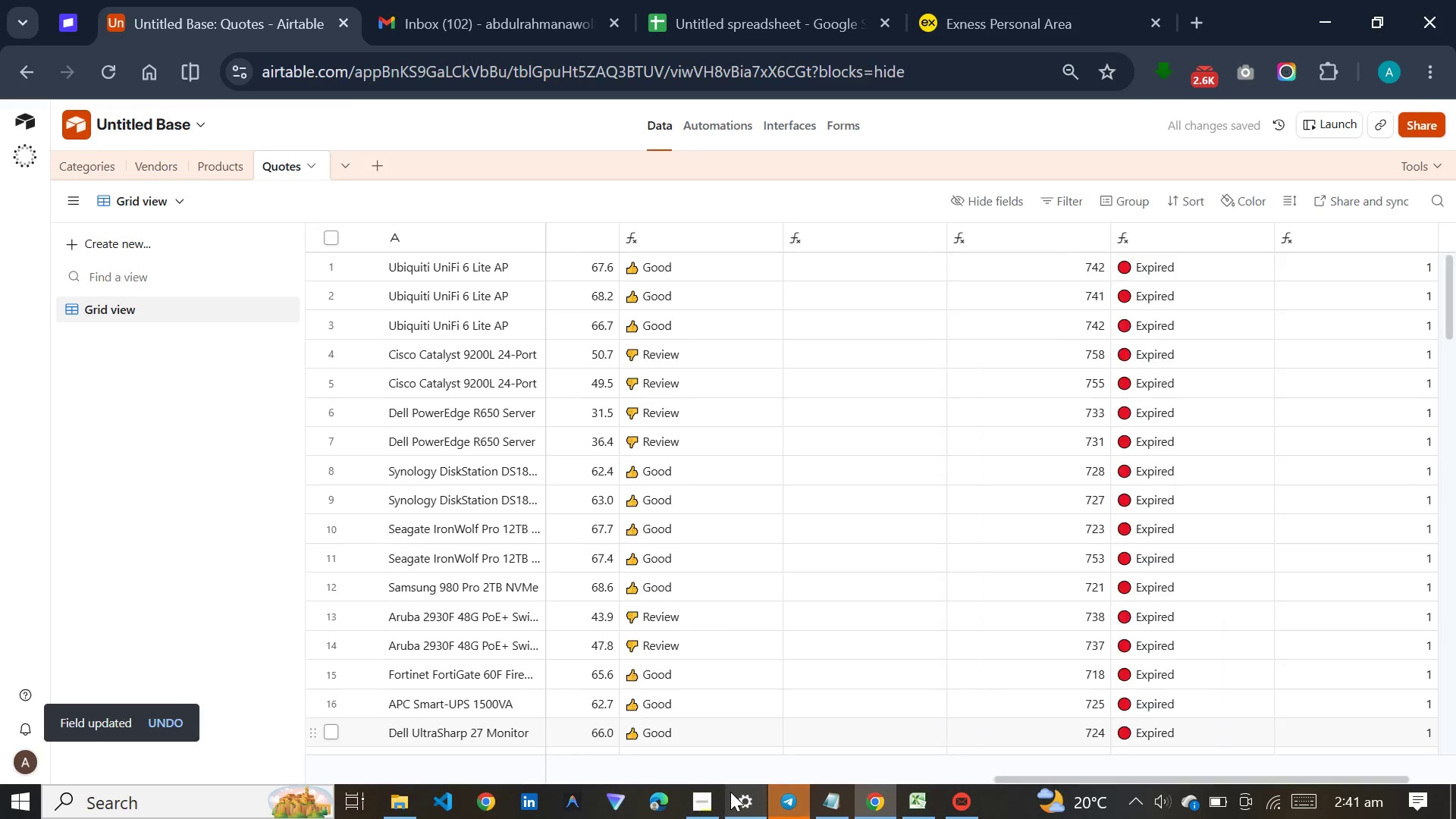 
left_click([712, 808])